 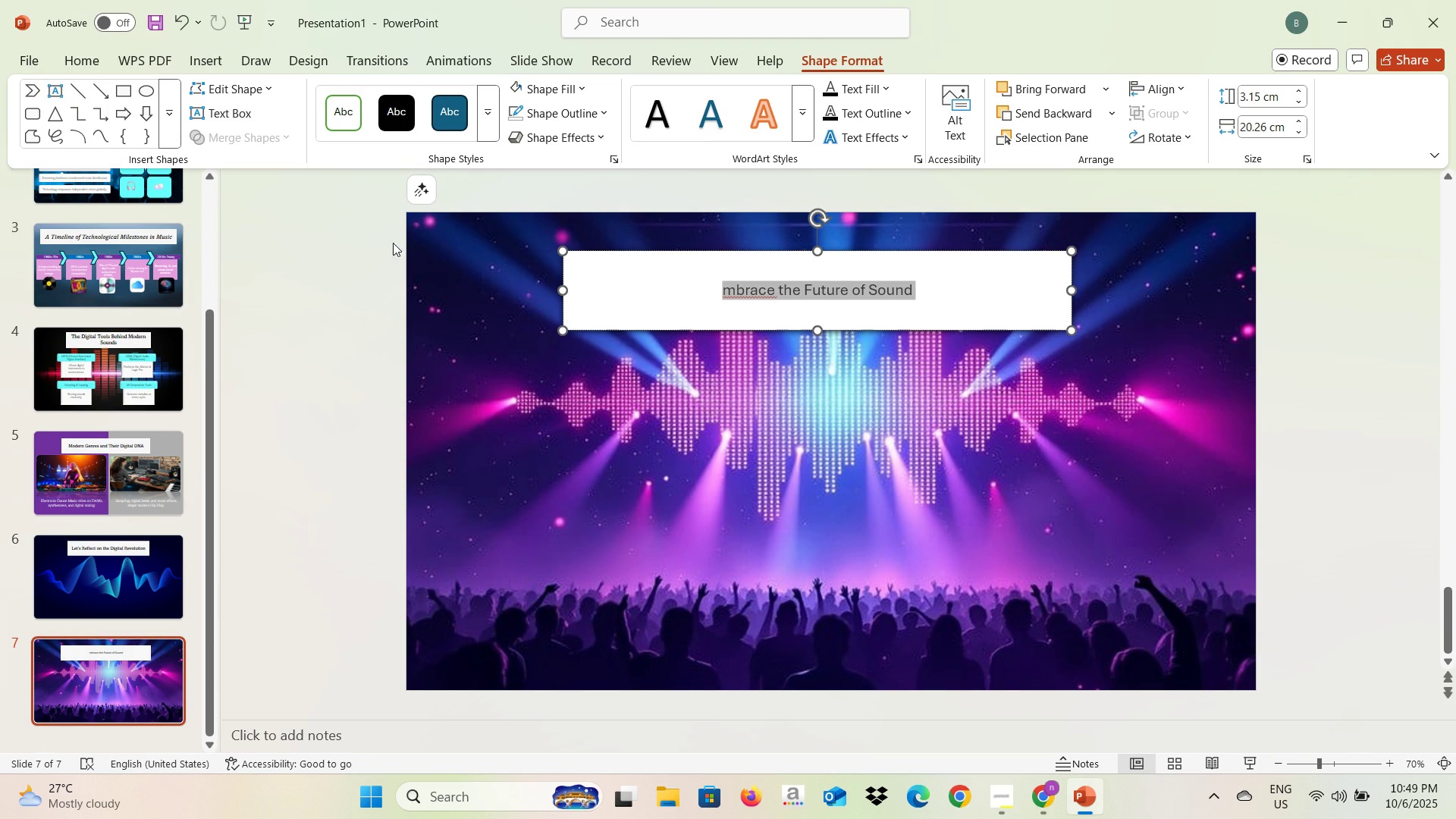 
left_click([98, 59])
 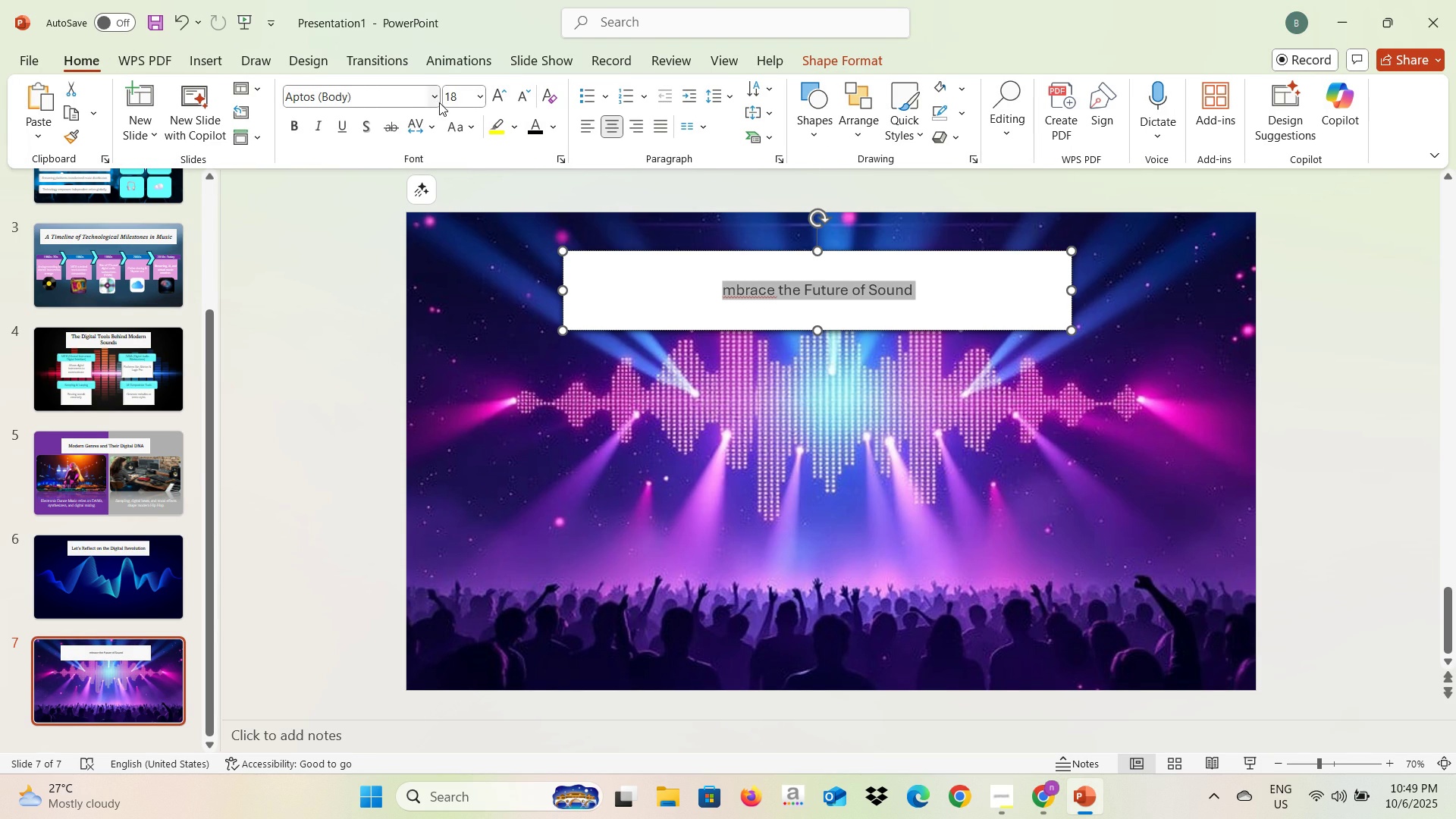 
left_click([436, 101])
 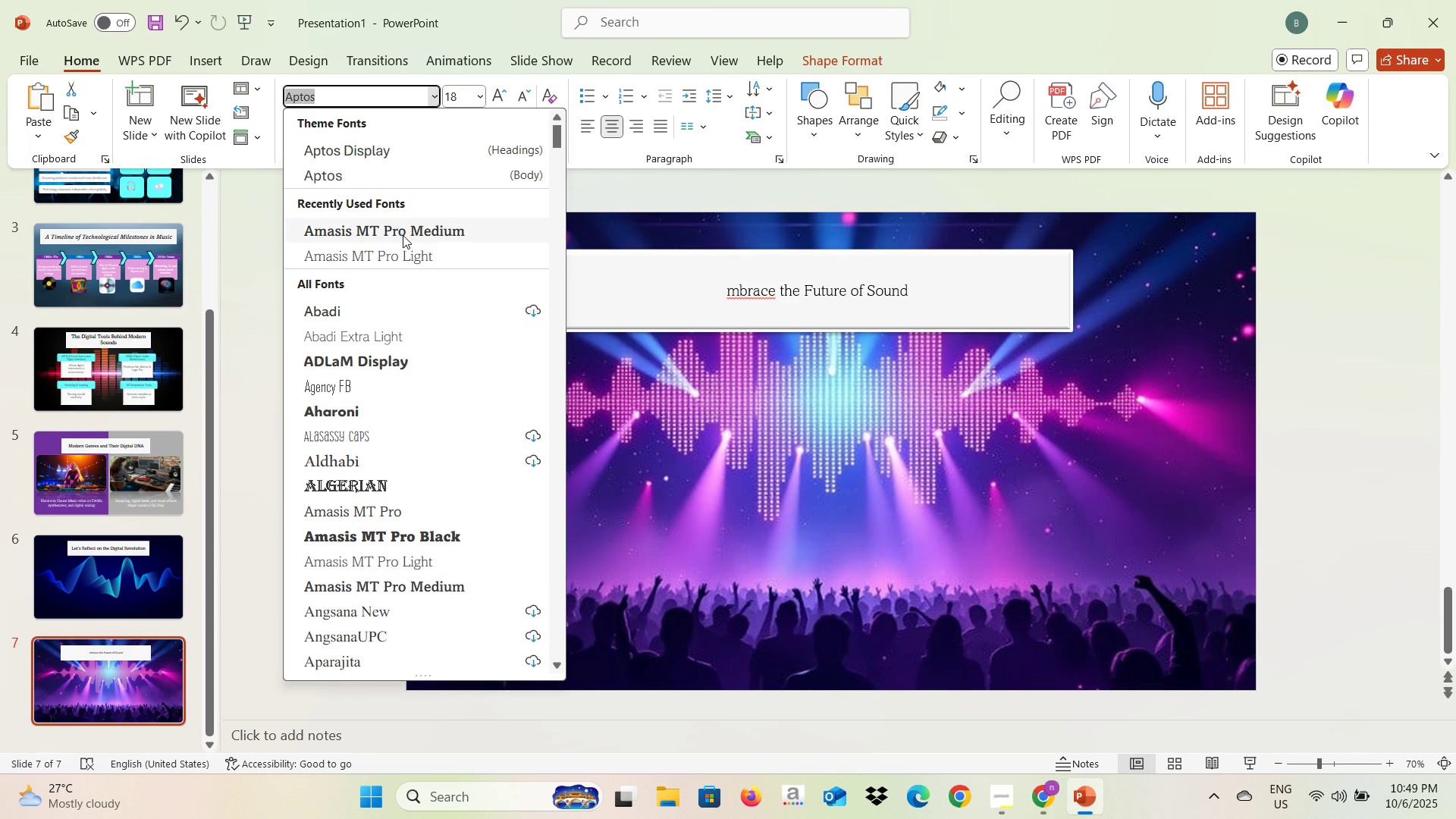 
left_click([403, 235])
 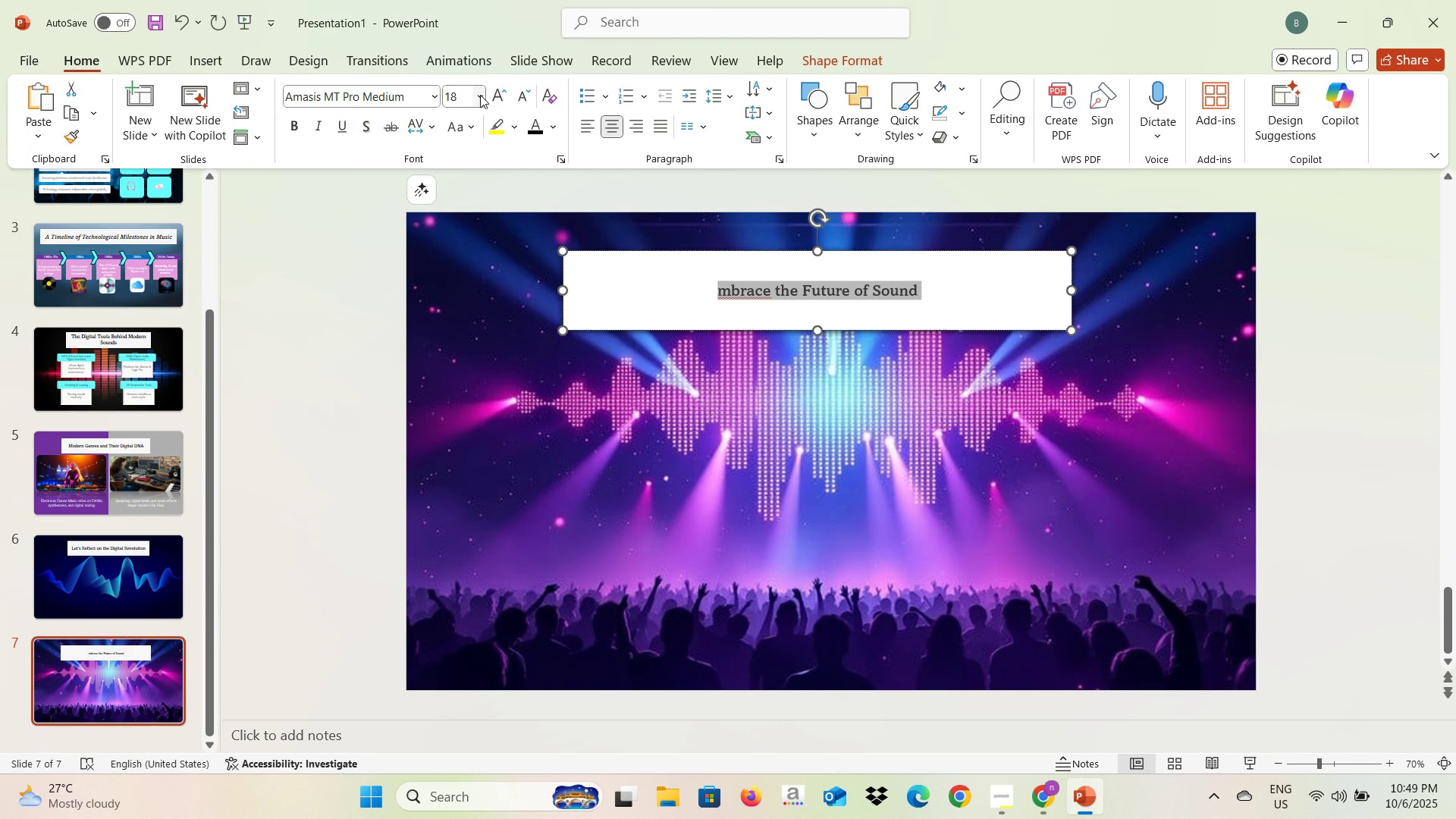 
left_click([480, 95])
 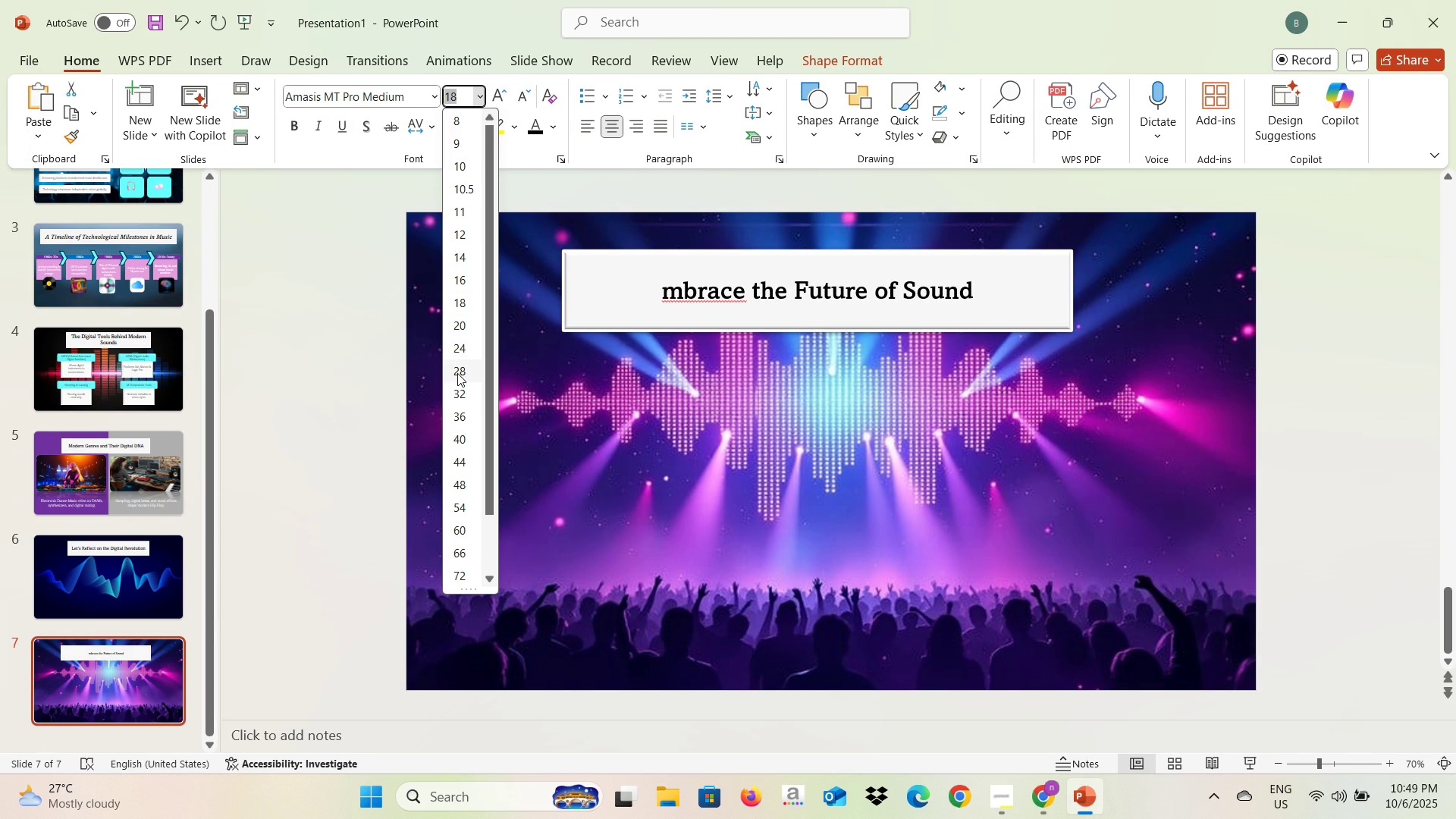 
left_click([457, 395])
 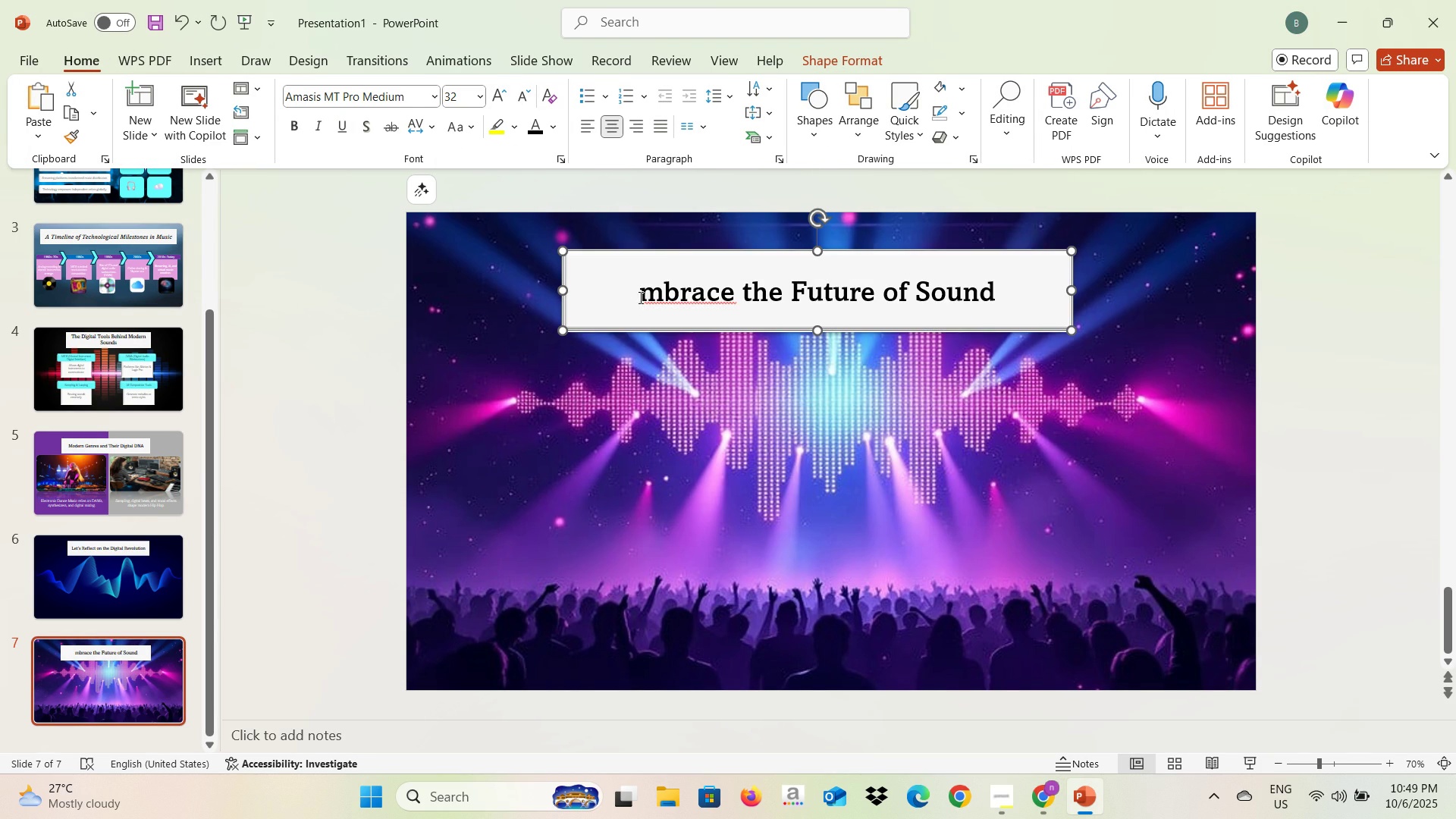 
double_click([639, 295])